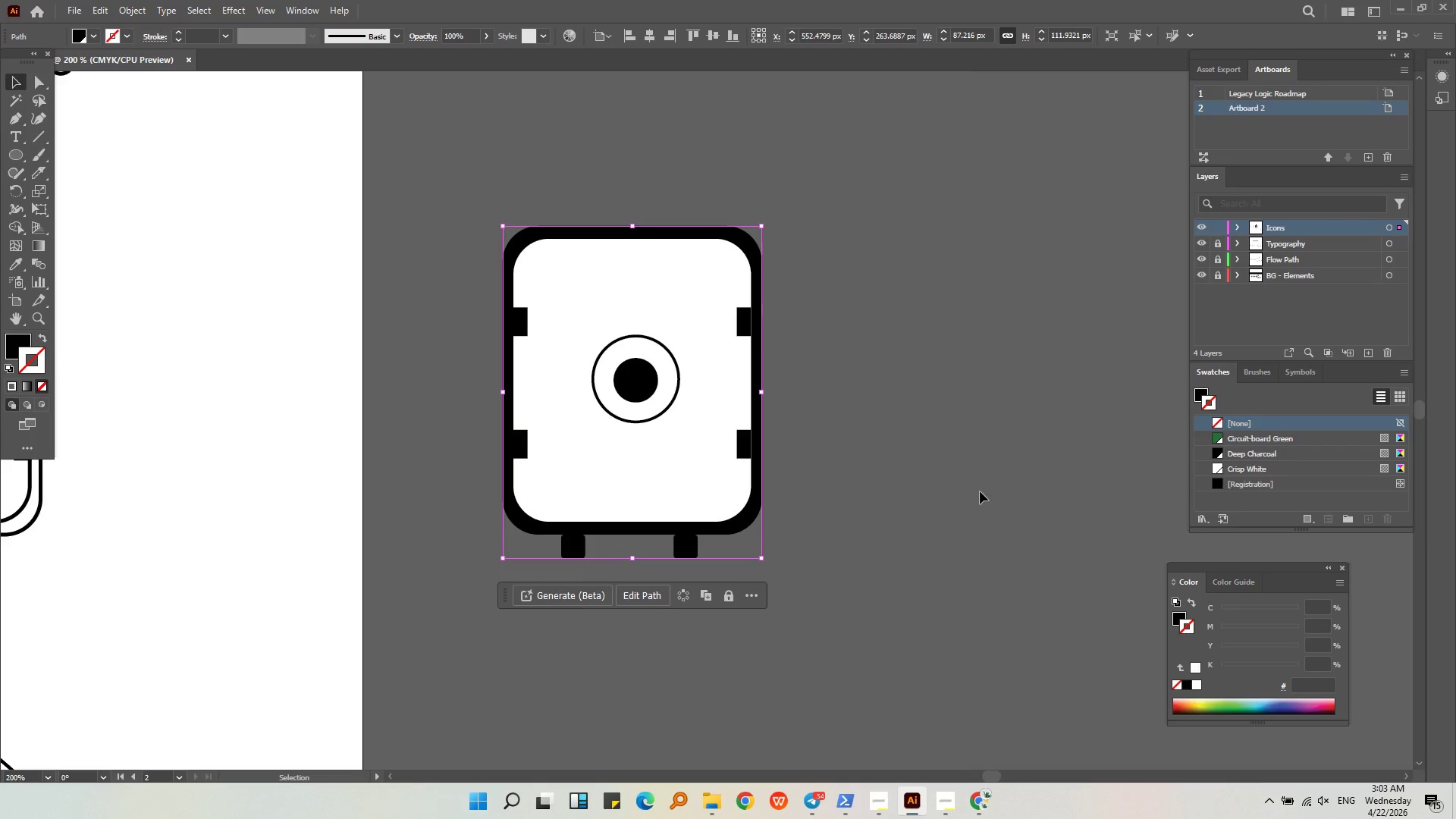 
key(Alt+AltLeft)
 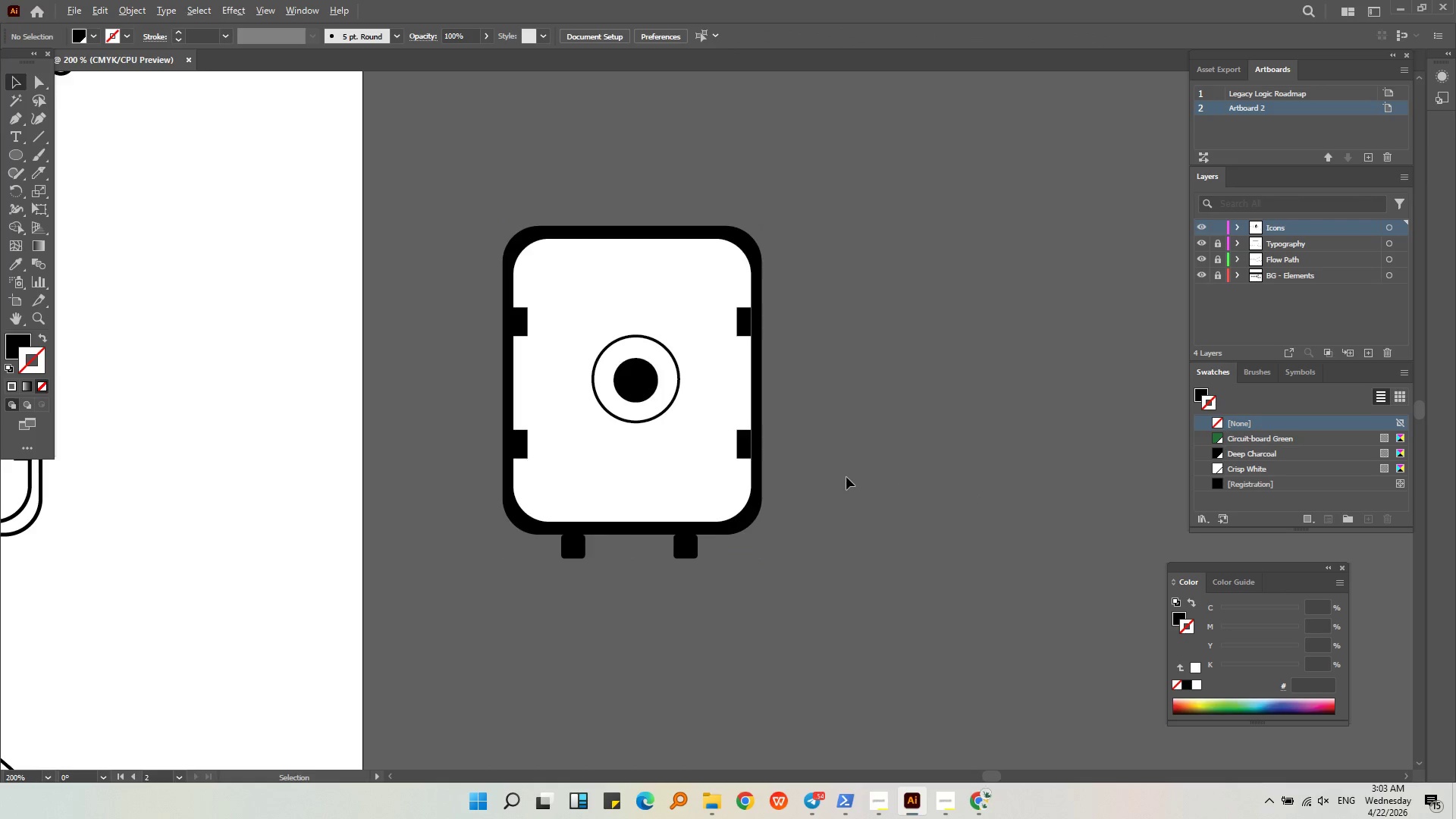 
left_click_drag(start_coordinate=[890, 573], to_coordinate=[627, 305])
 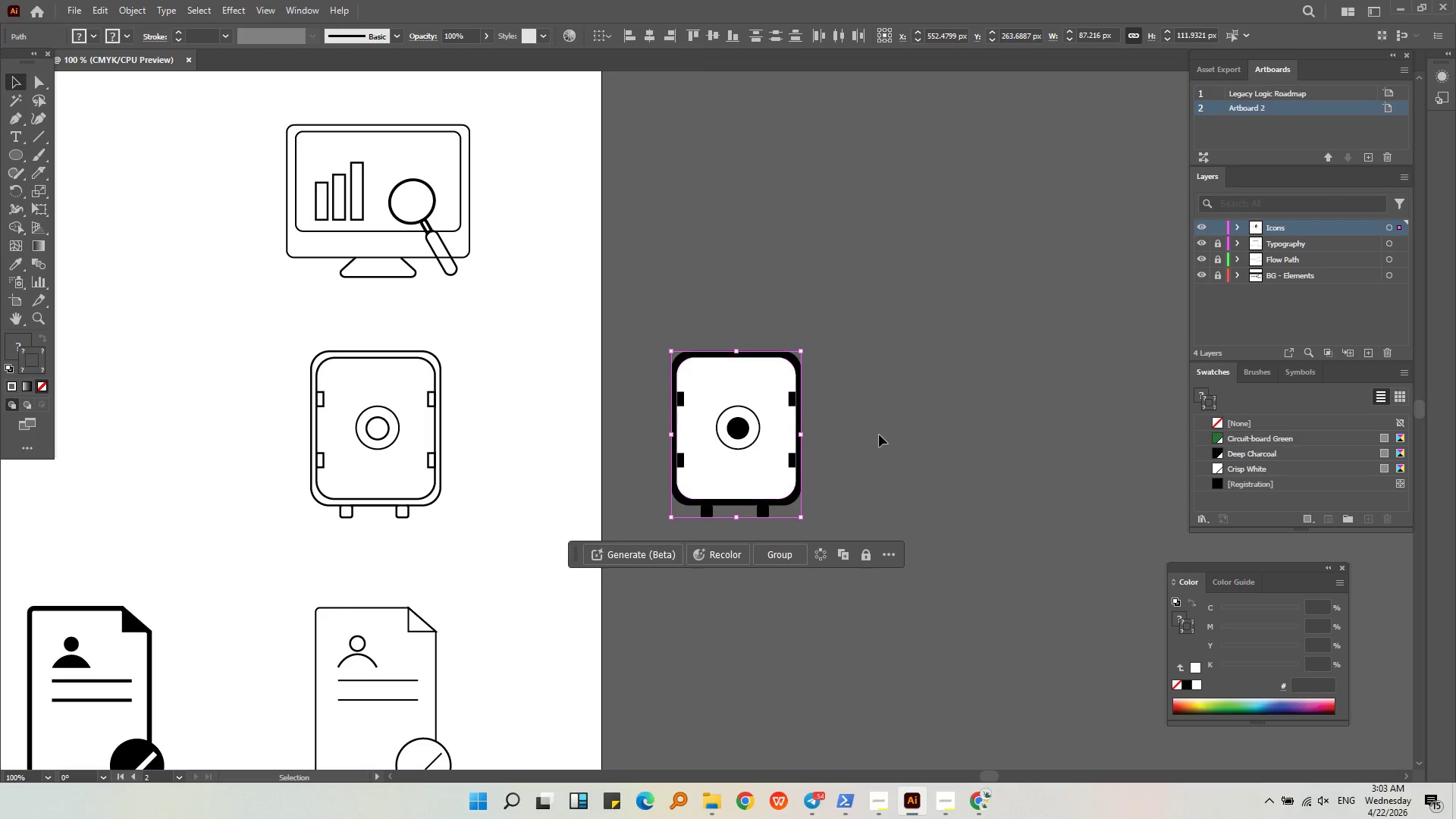 
scroll: coordinate [841, 475], scroll_direction: down, amount: 2.0
 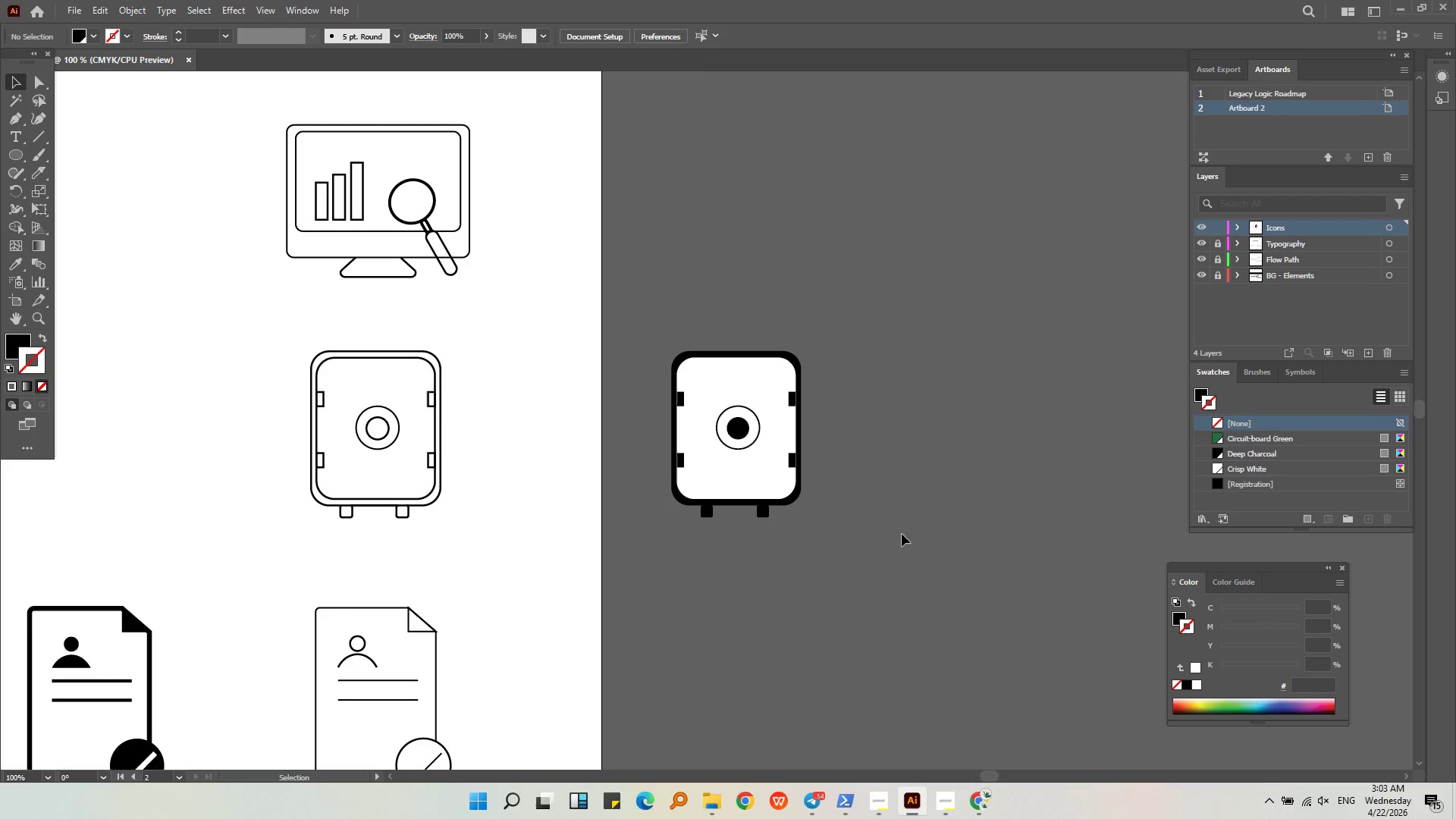 
right_click([890, 391])
 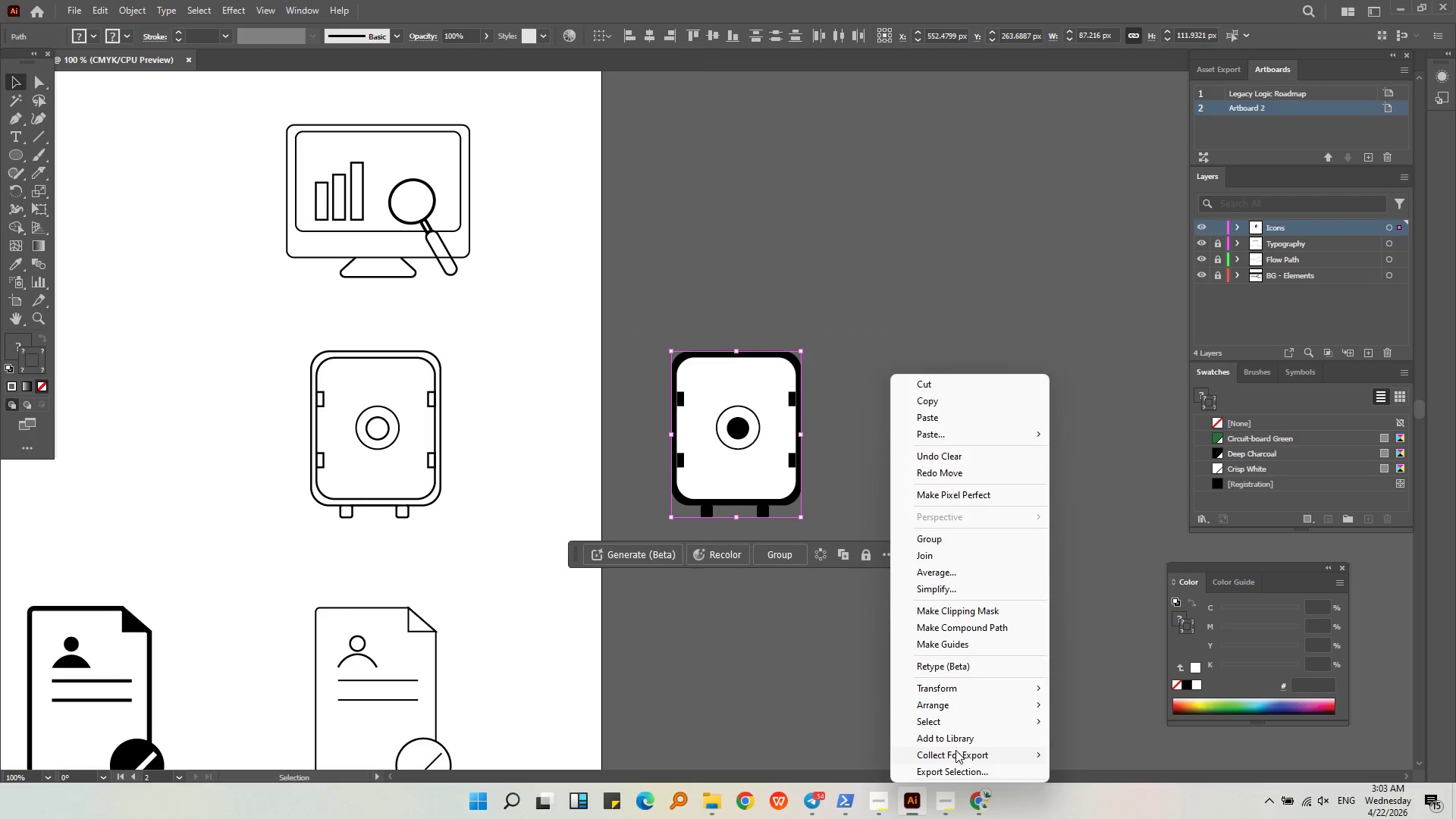 
left_click([834, 327])
 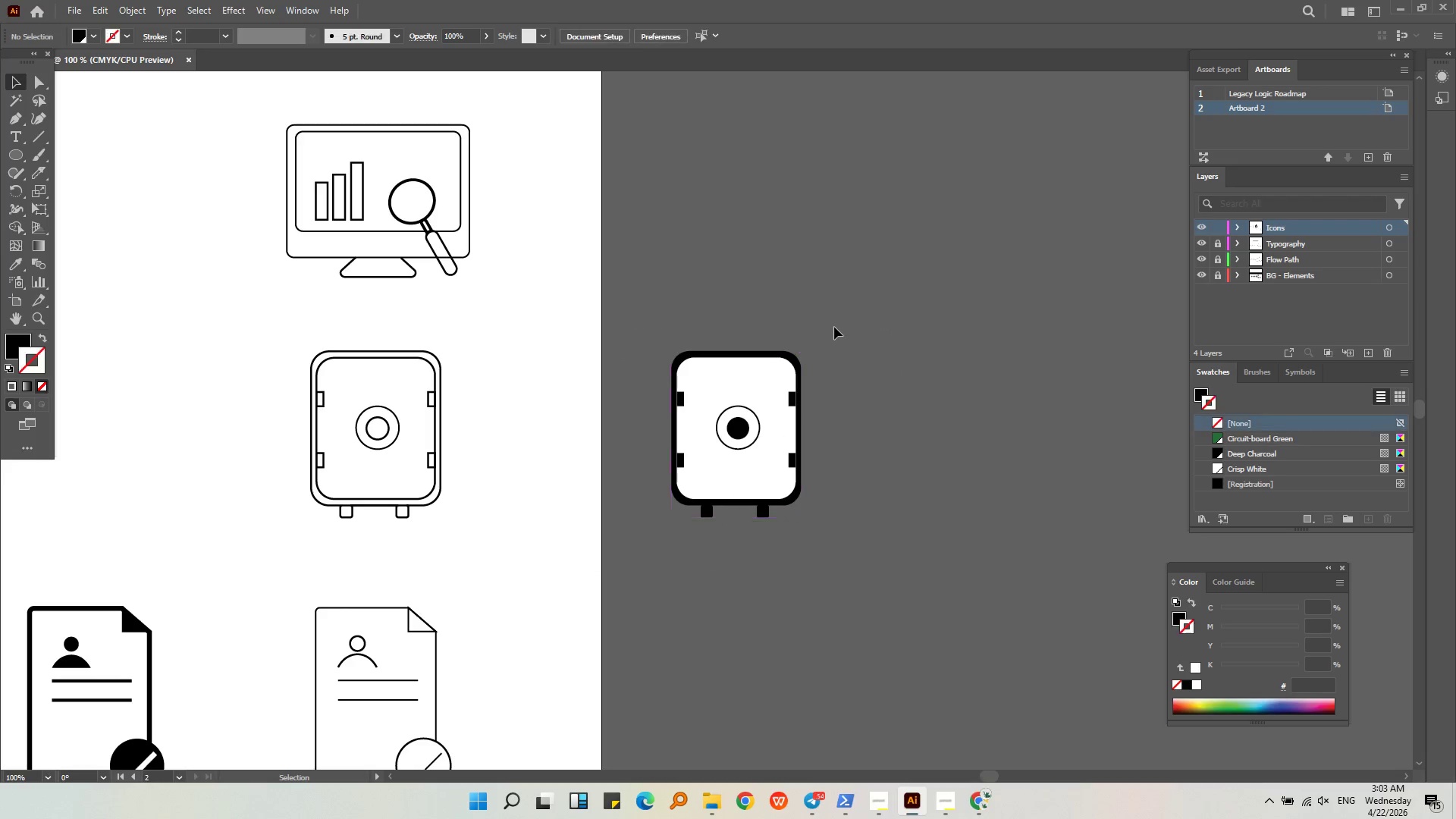 
right_click([834, 327])
 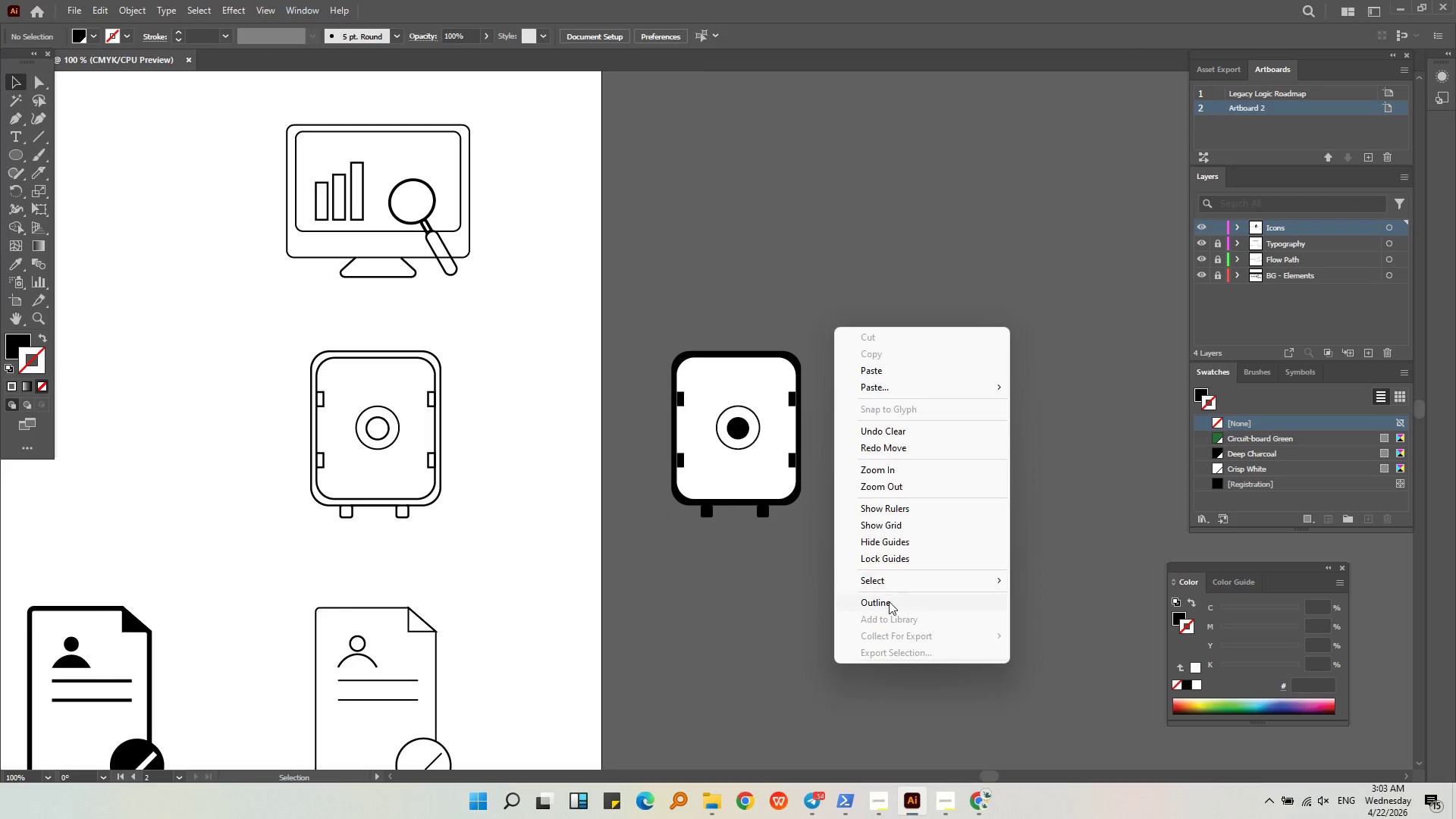 
left_click([888, 604])
 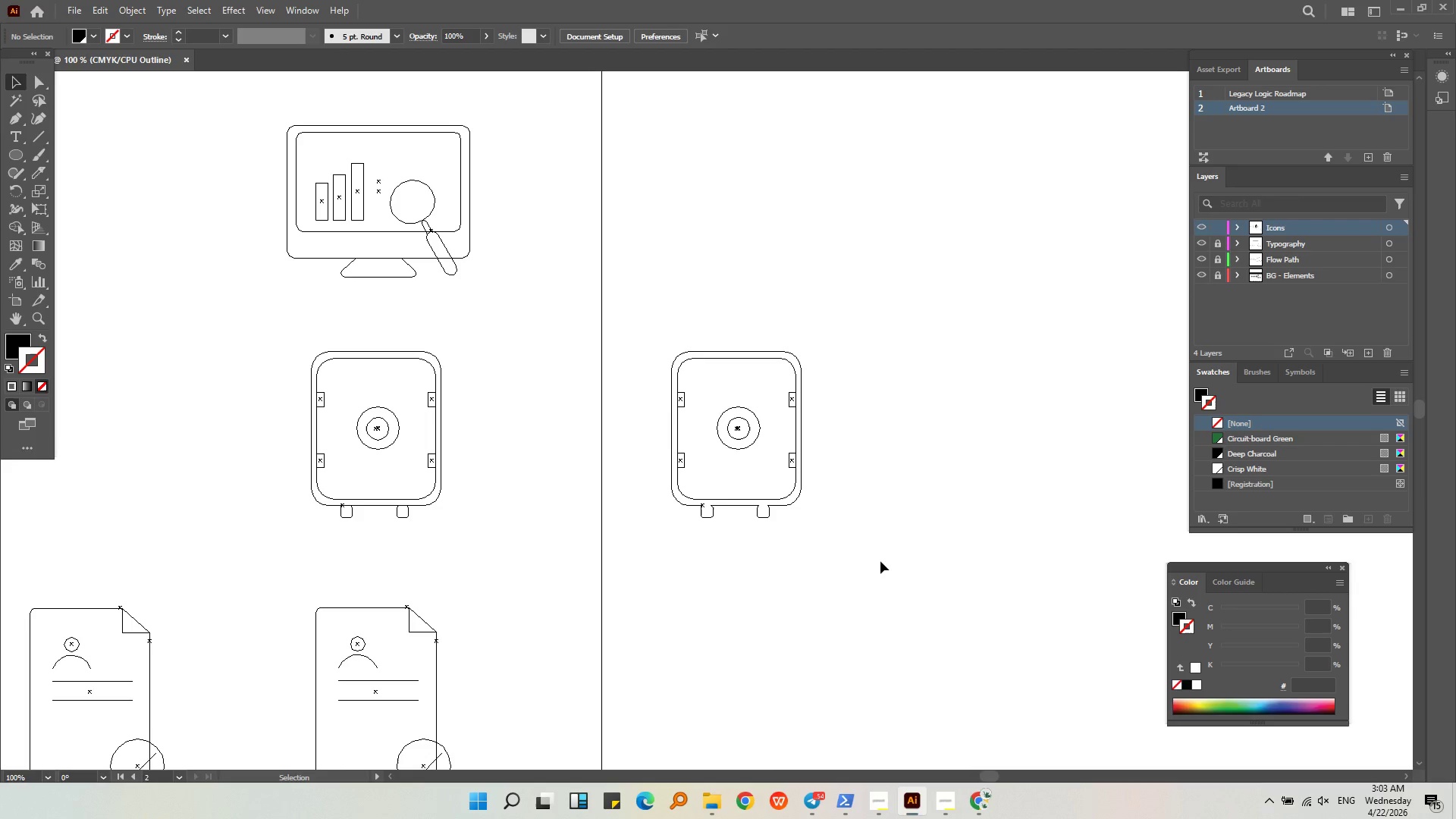 
left_click([880, 560])
 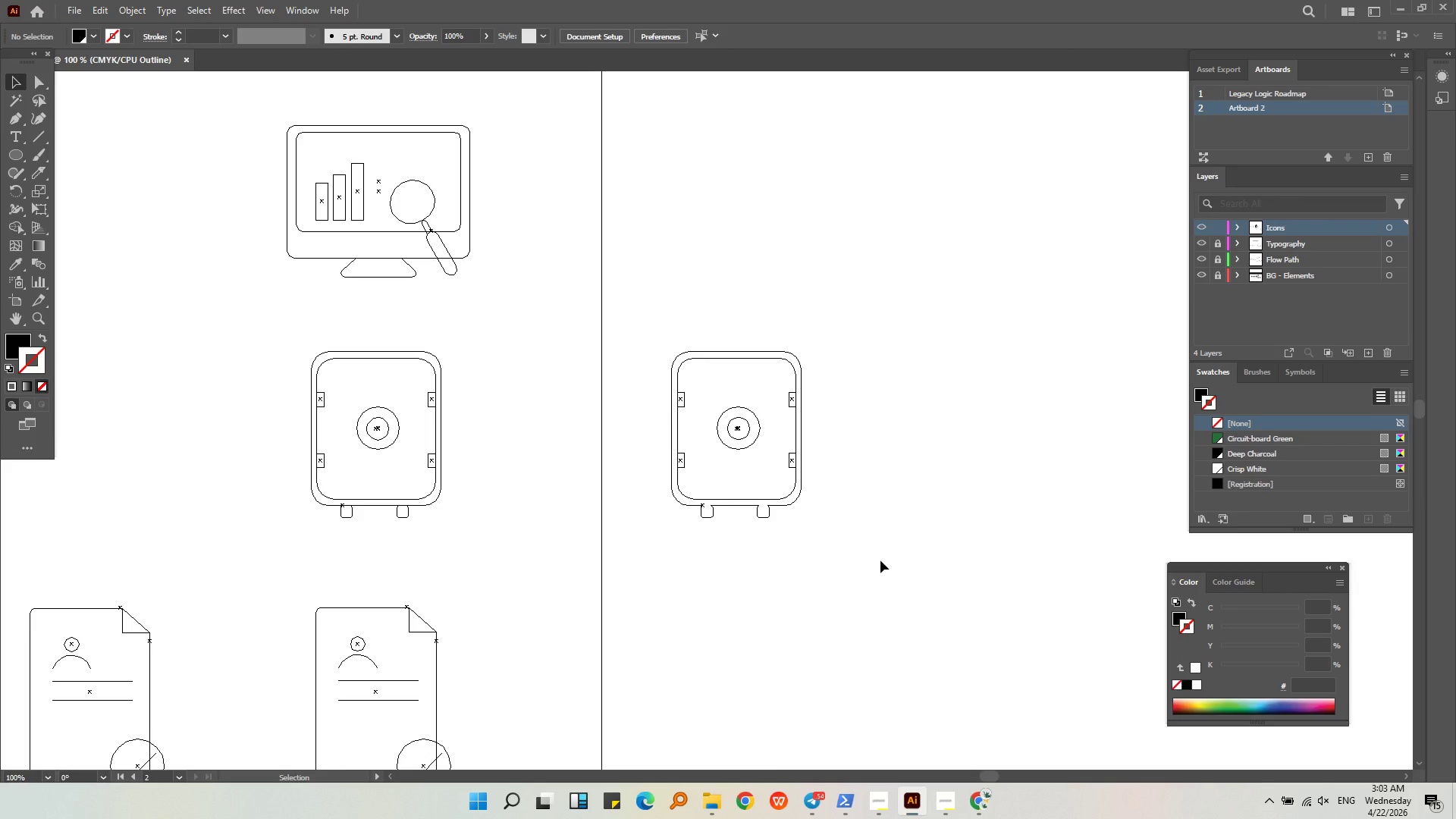 
hold_key(key=ControlLeft, duration=0.38)
 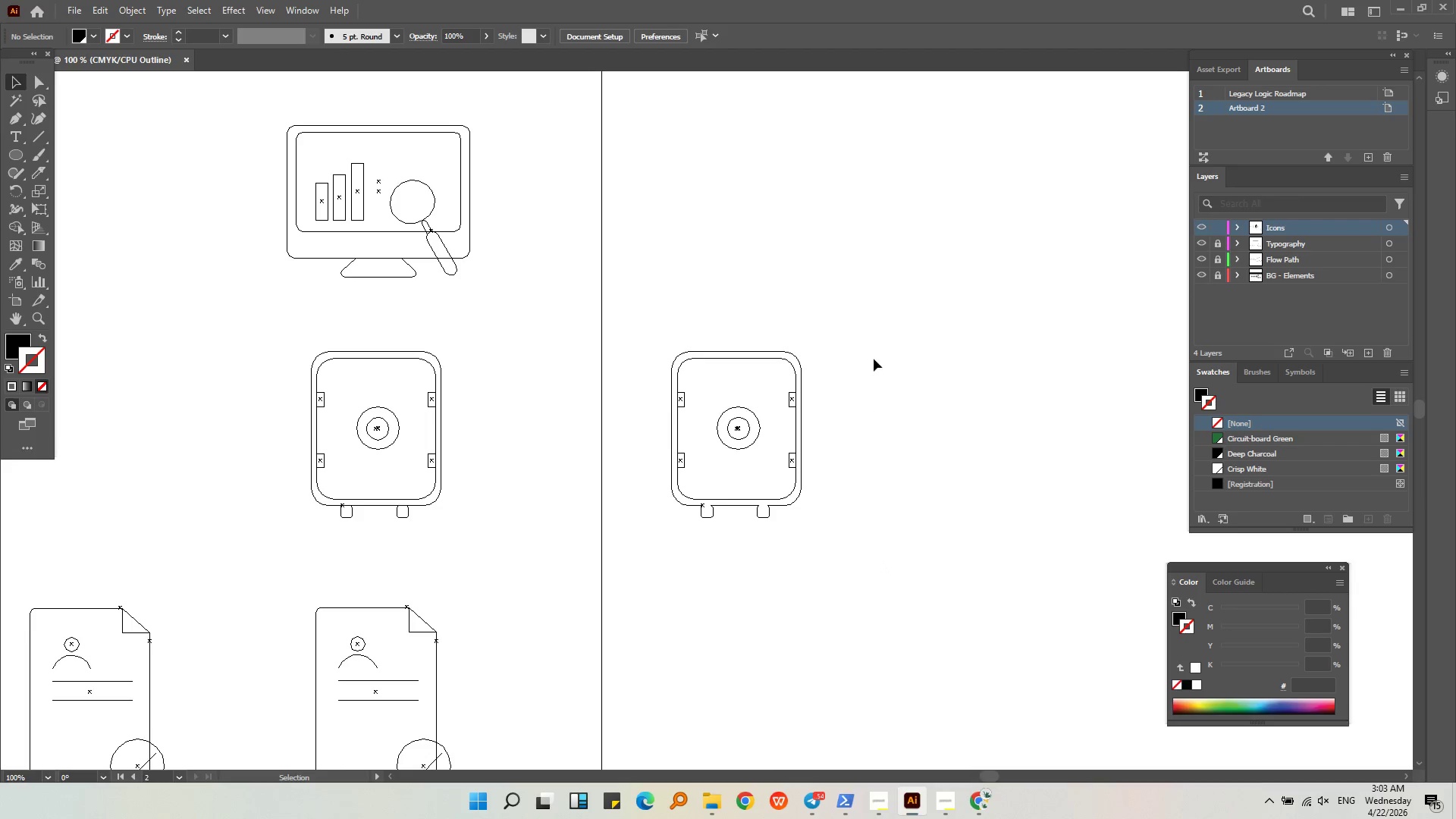 
right_click([874, 359])
 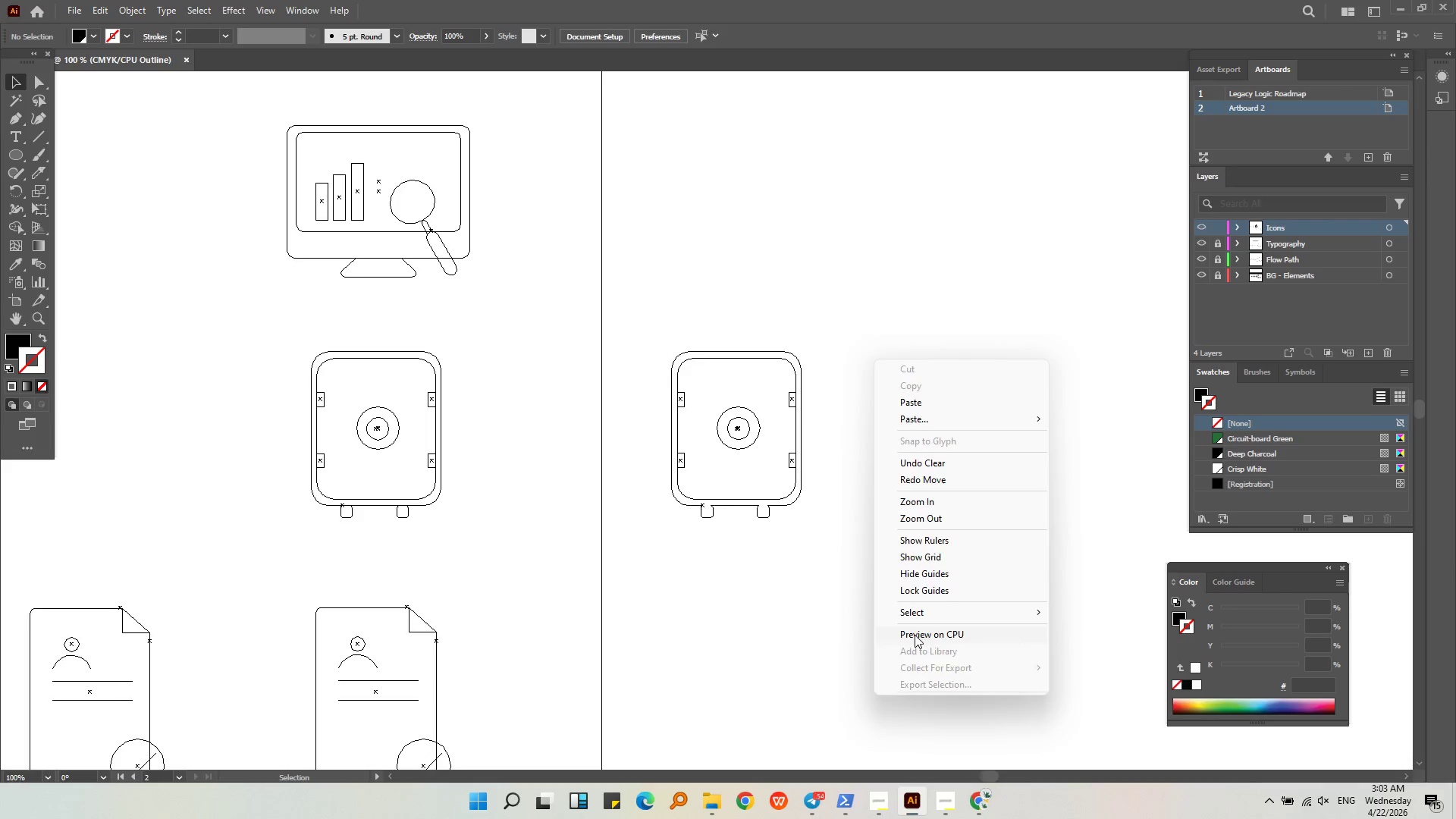 
double_click([866, 559])
 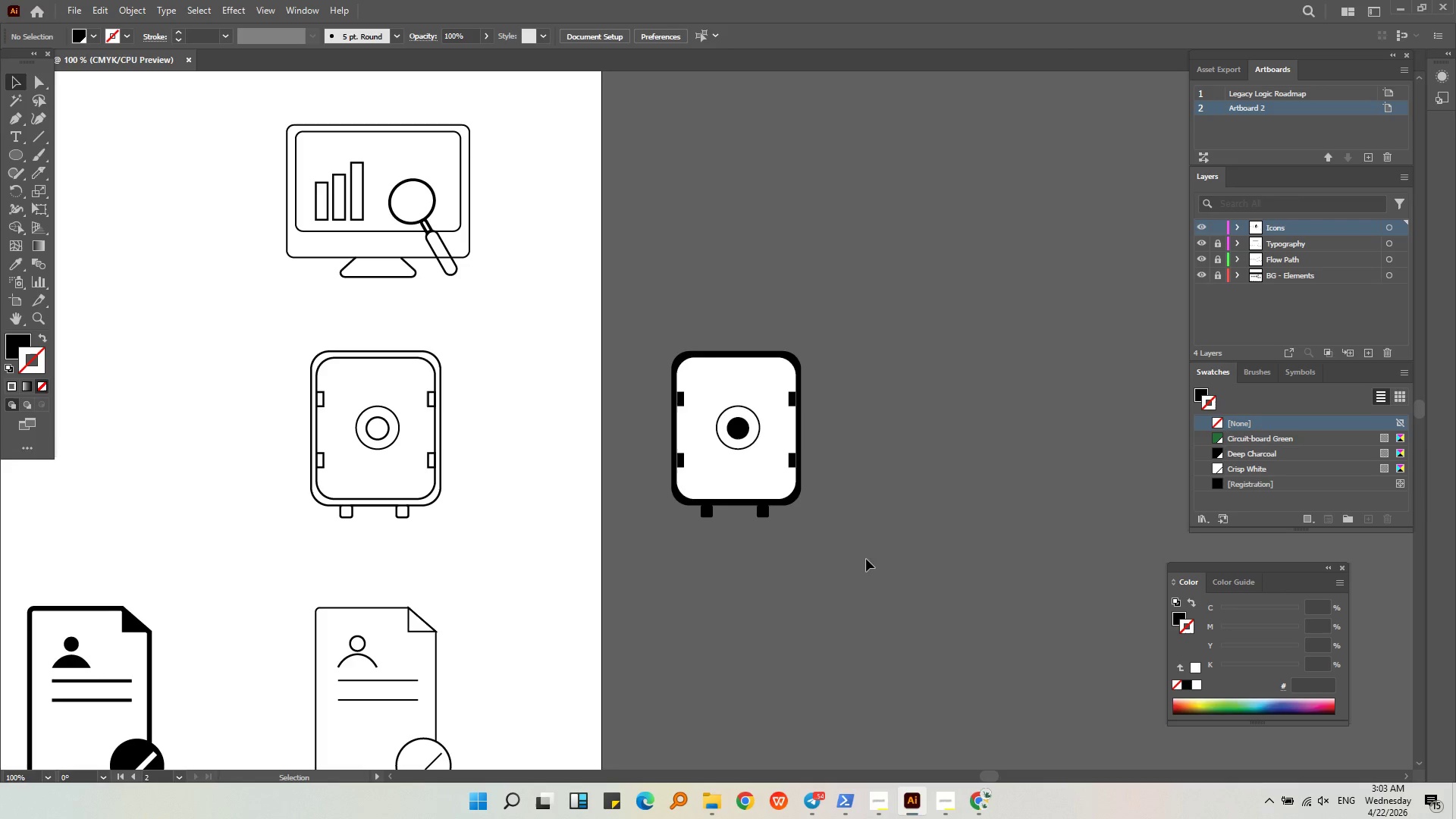 
key(Alt+AltLeft)
 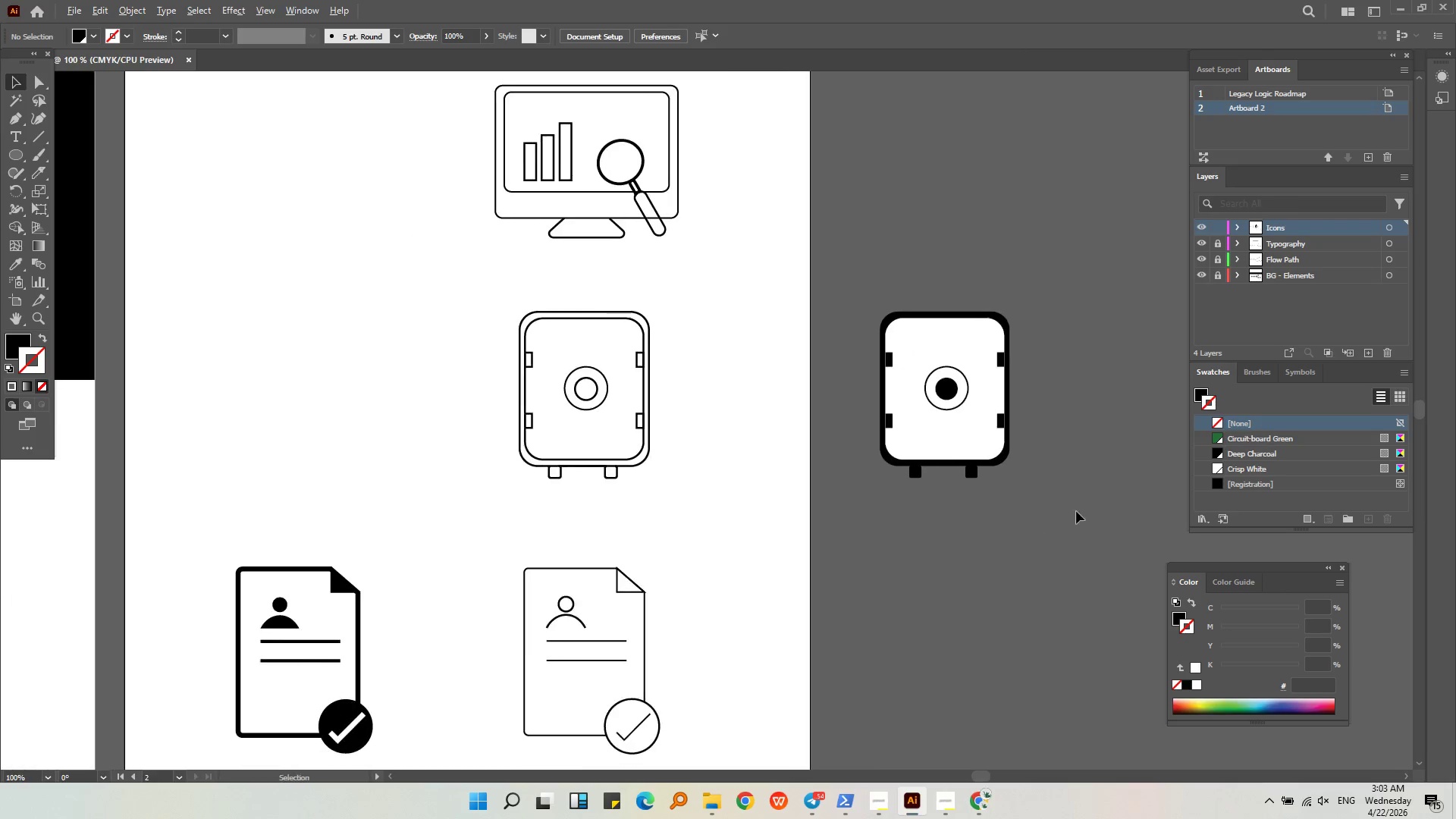 
left_click_drag(start_coordinate=[1037, 526], to_coordinate=[861, 275])
 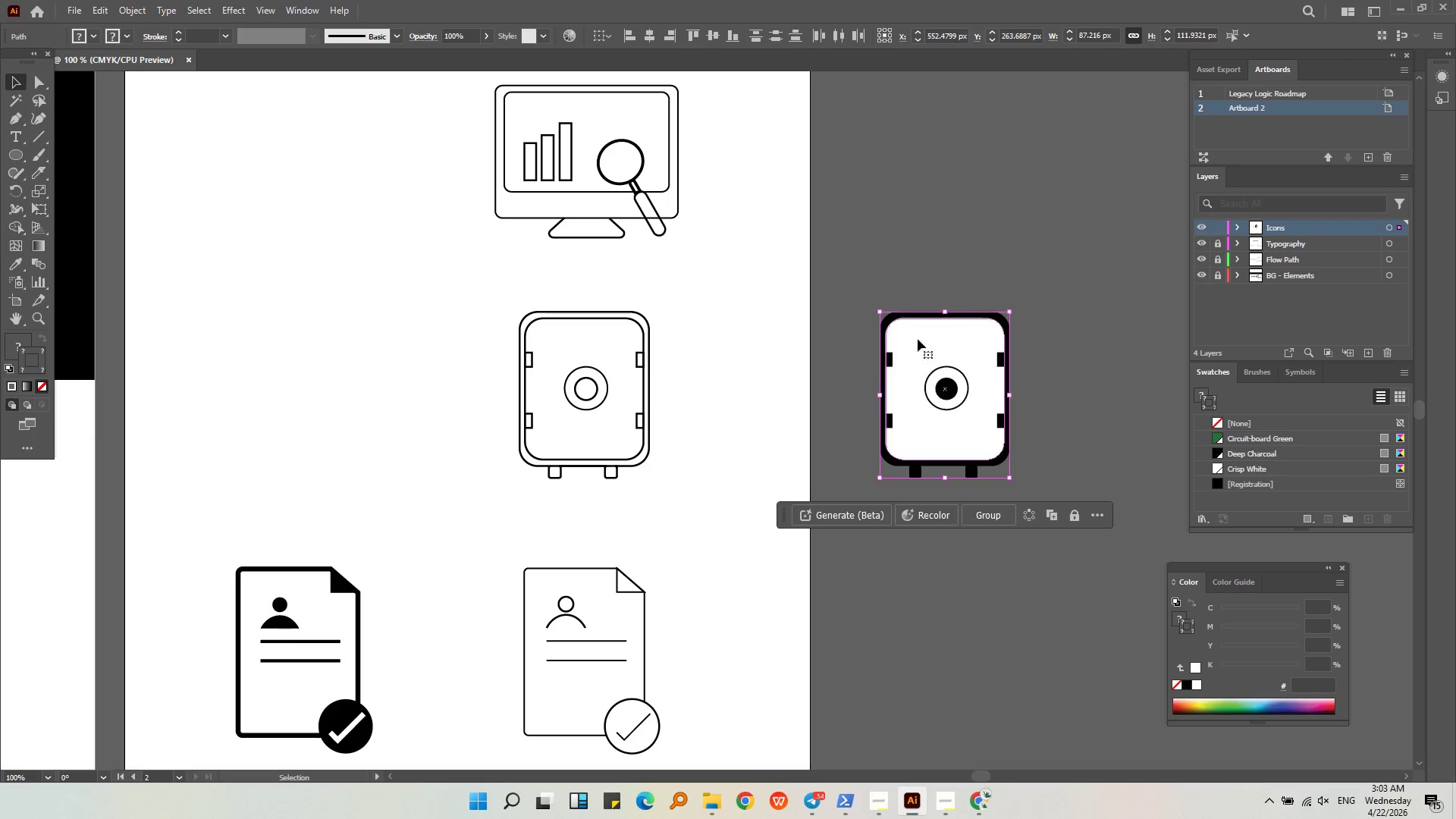 
left_click_drag(start_coordinate=[959, 363], to_coordinate=[315, 356])
 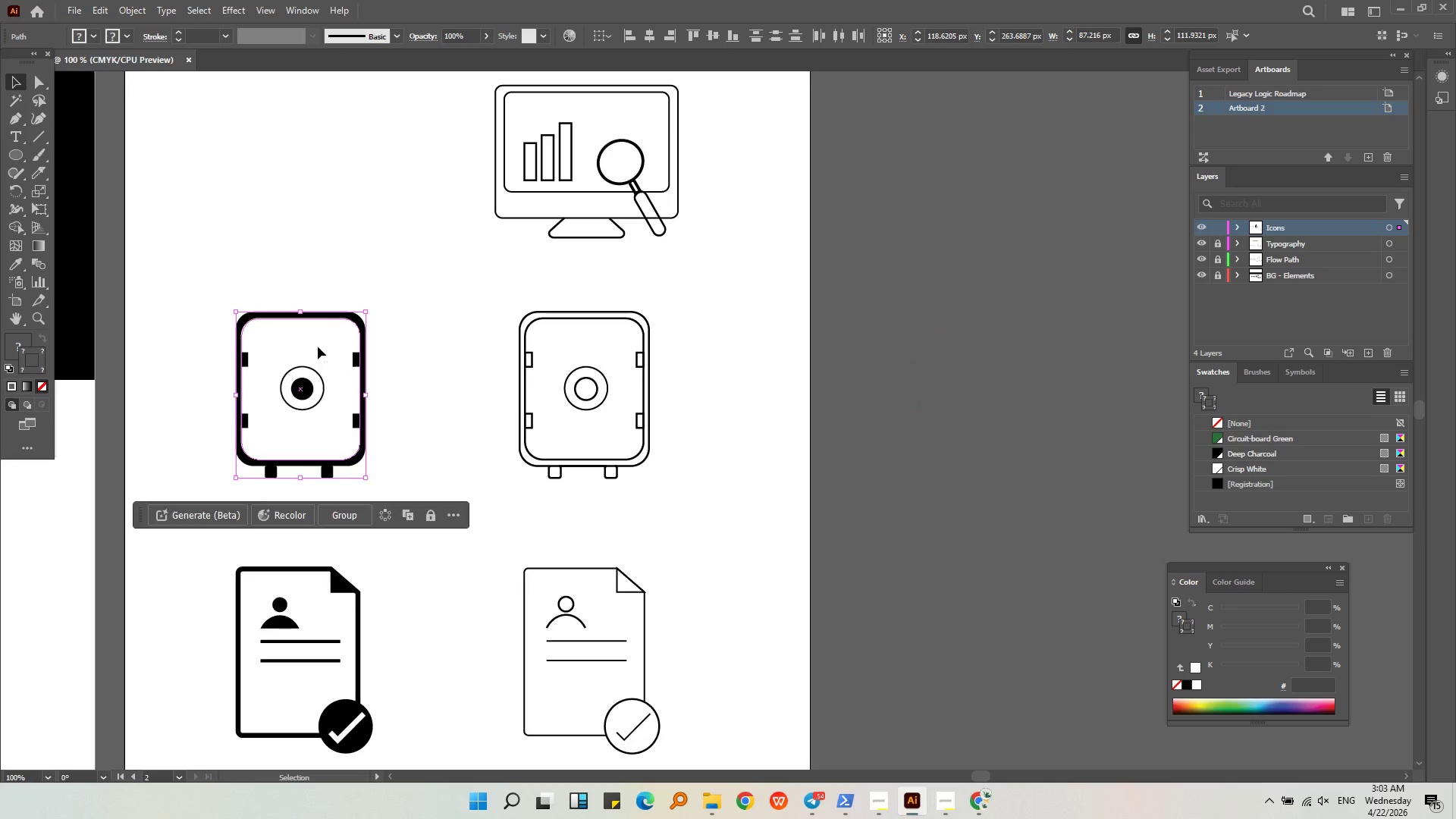 
hold_key(key=ShiftLeft, duration=3.95)
 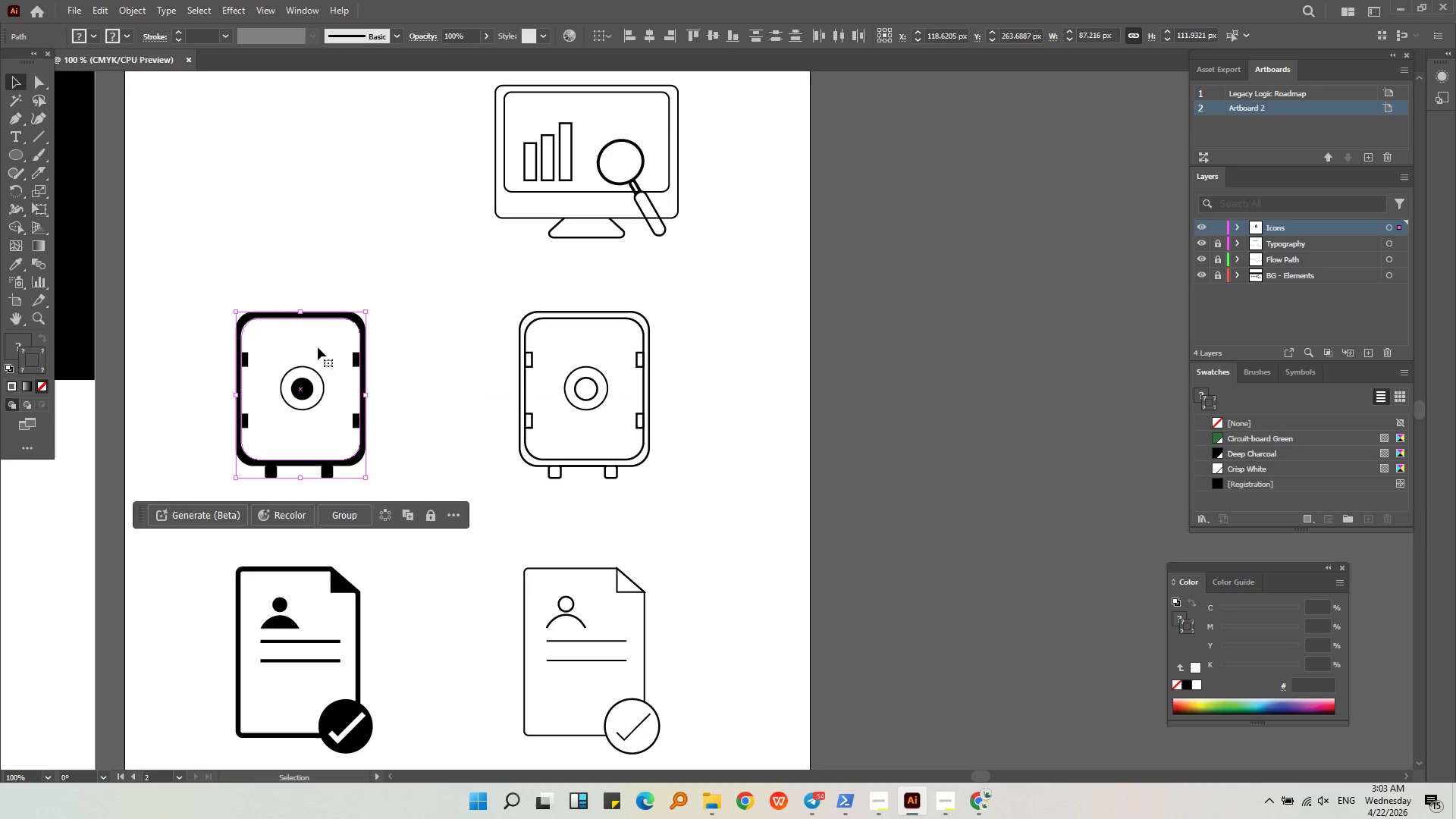 
left_click_drag(start_coordinate=[318, 347], to_coordinate=[318, 566])
 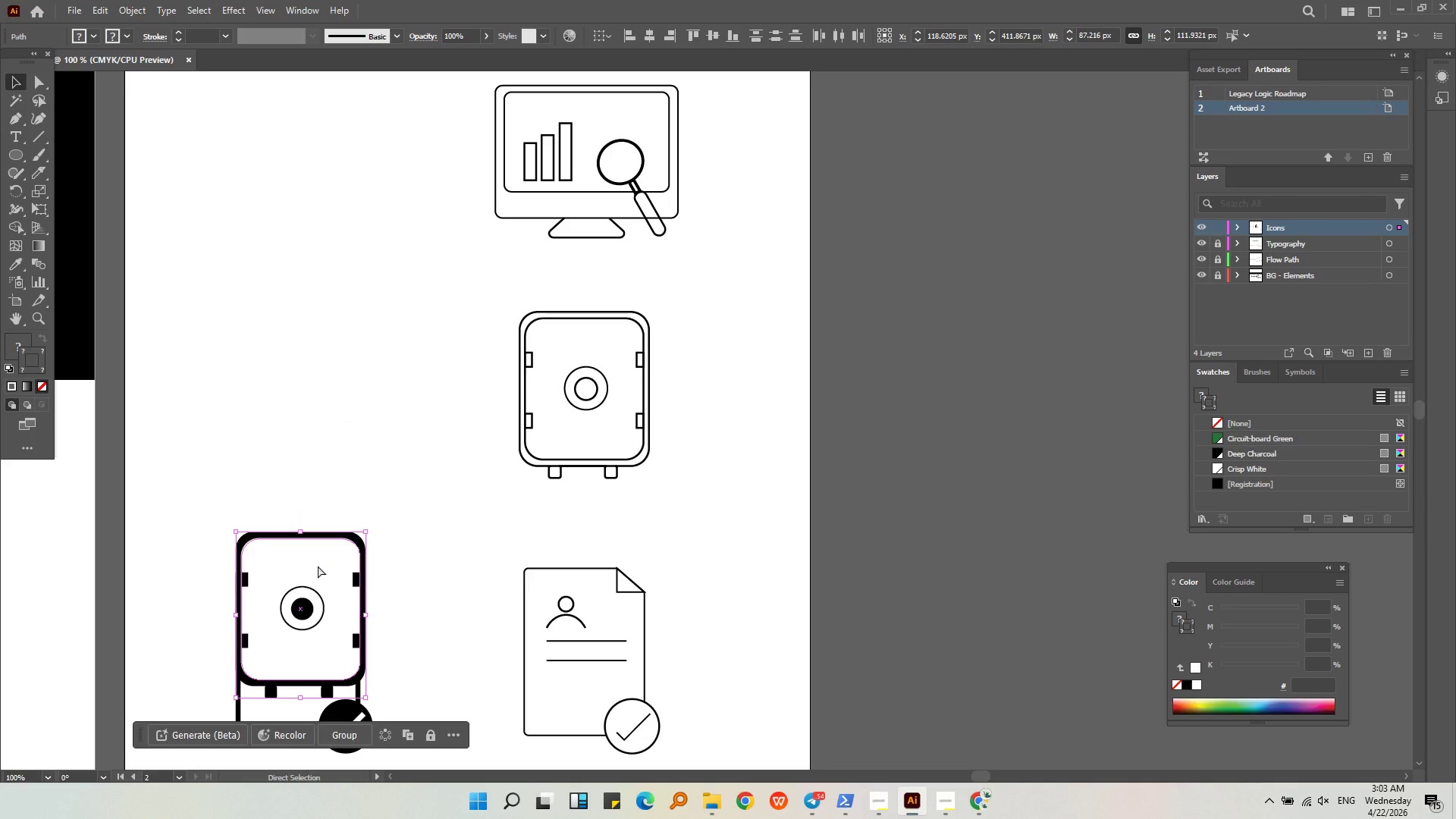 
hold_key(key=ShiftLeft, duration=0.95)
 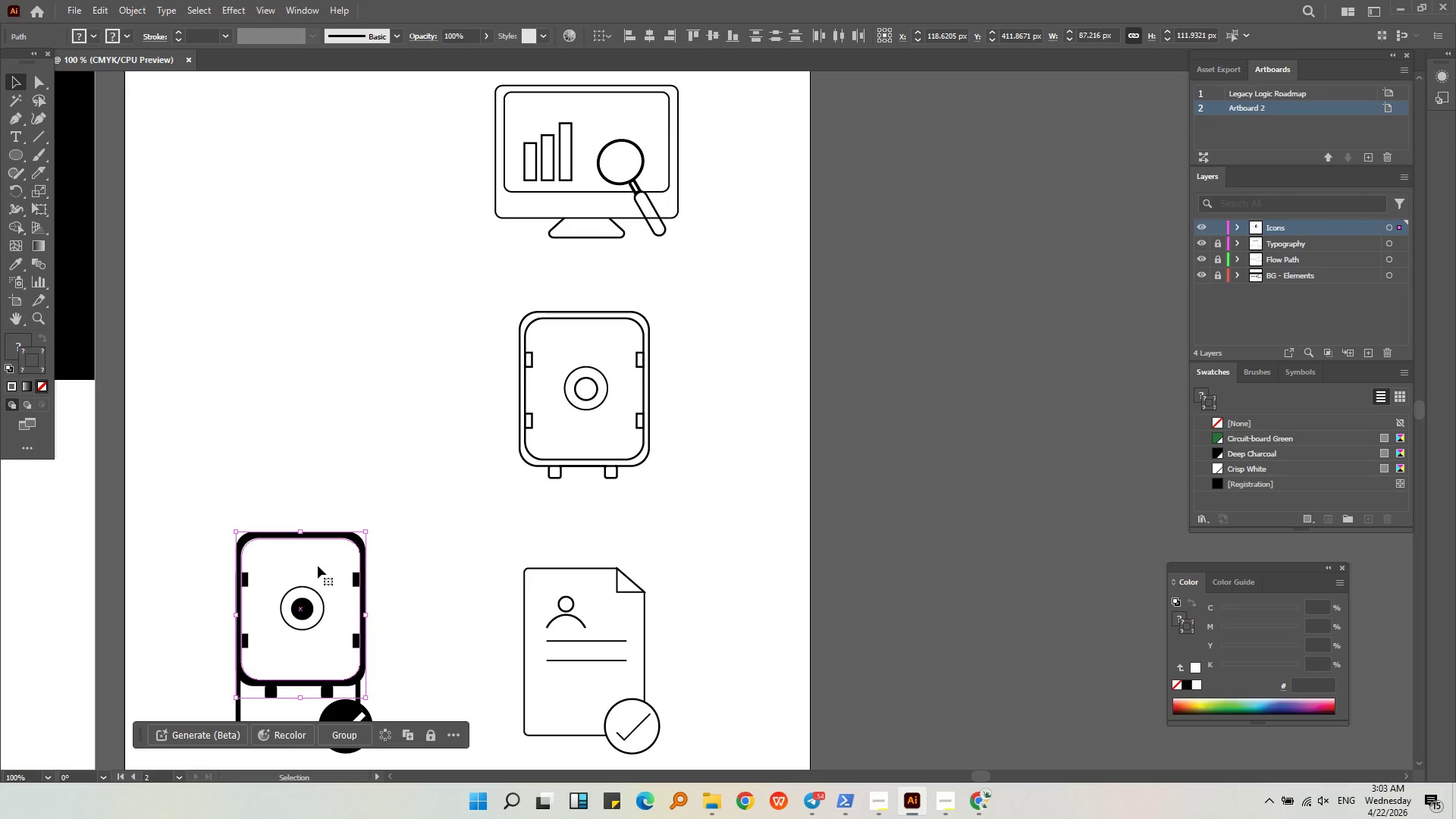 
key(Control+Z)
 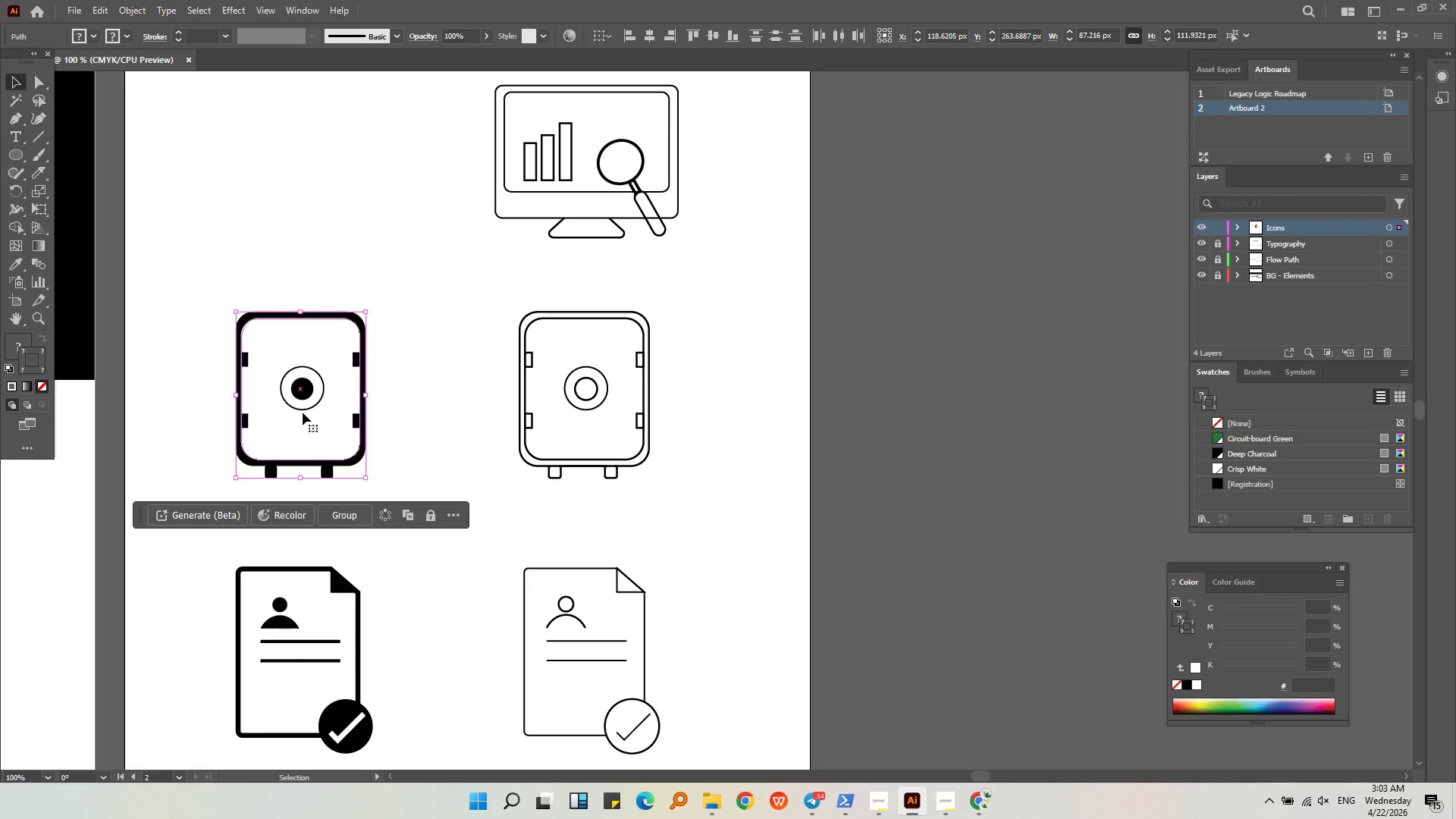 
left_click_drag(start_coordinate=[303, 413], to_coordinate=[297, 413])
 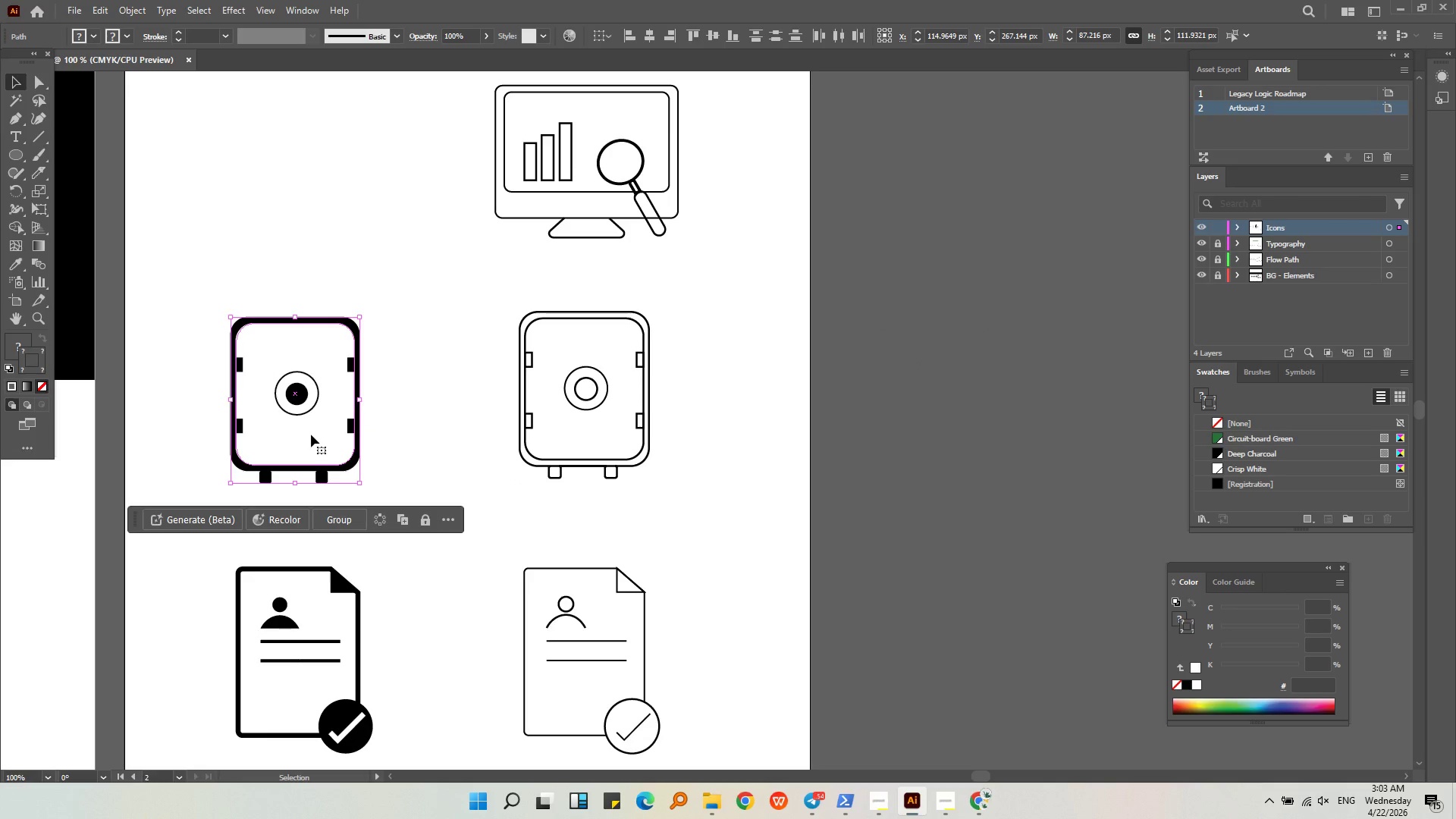 
key(Control+Z)
 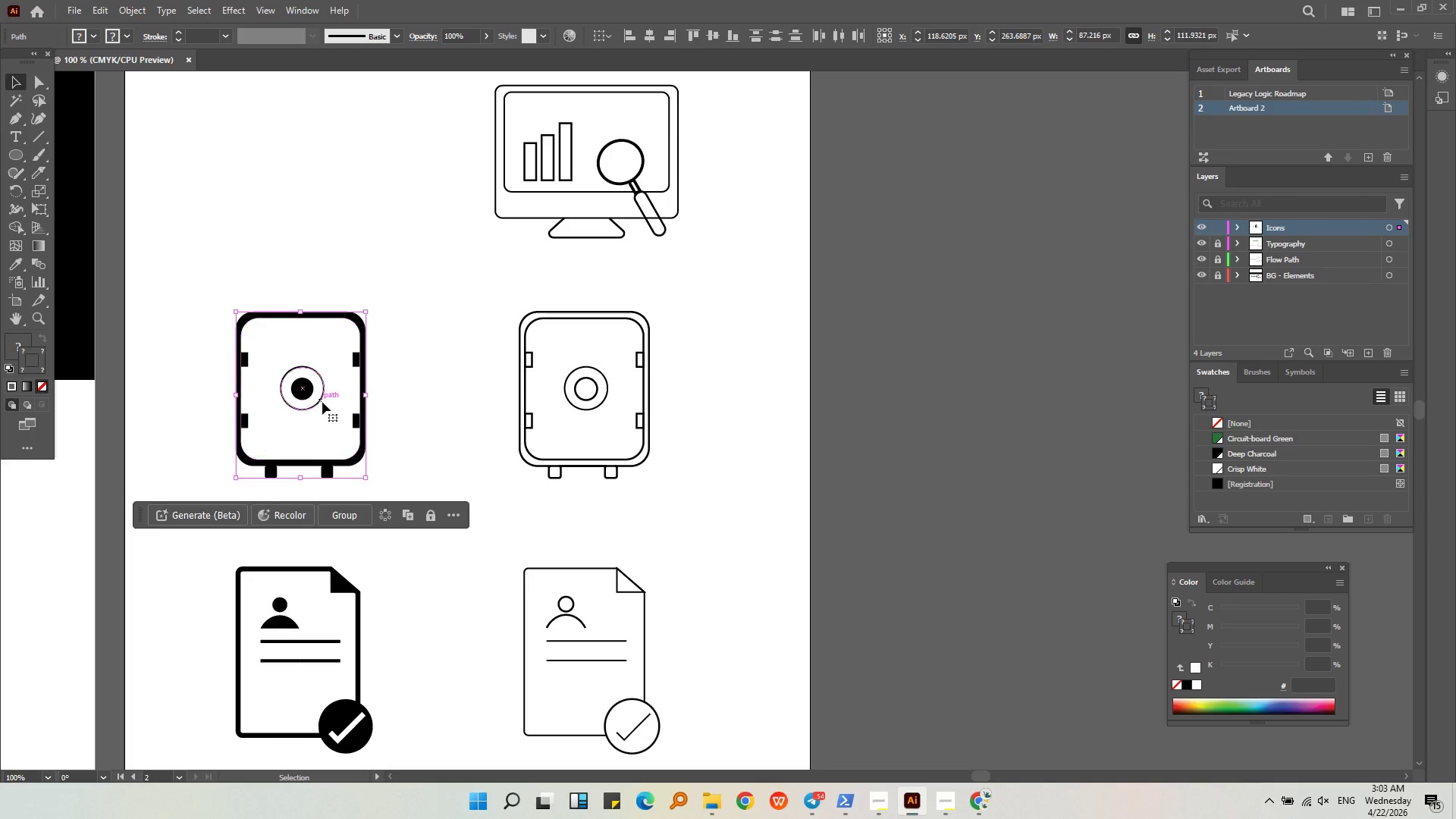 
hold_key(key=ShiftLeft, duration=0.41)
 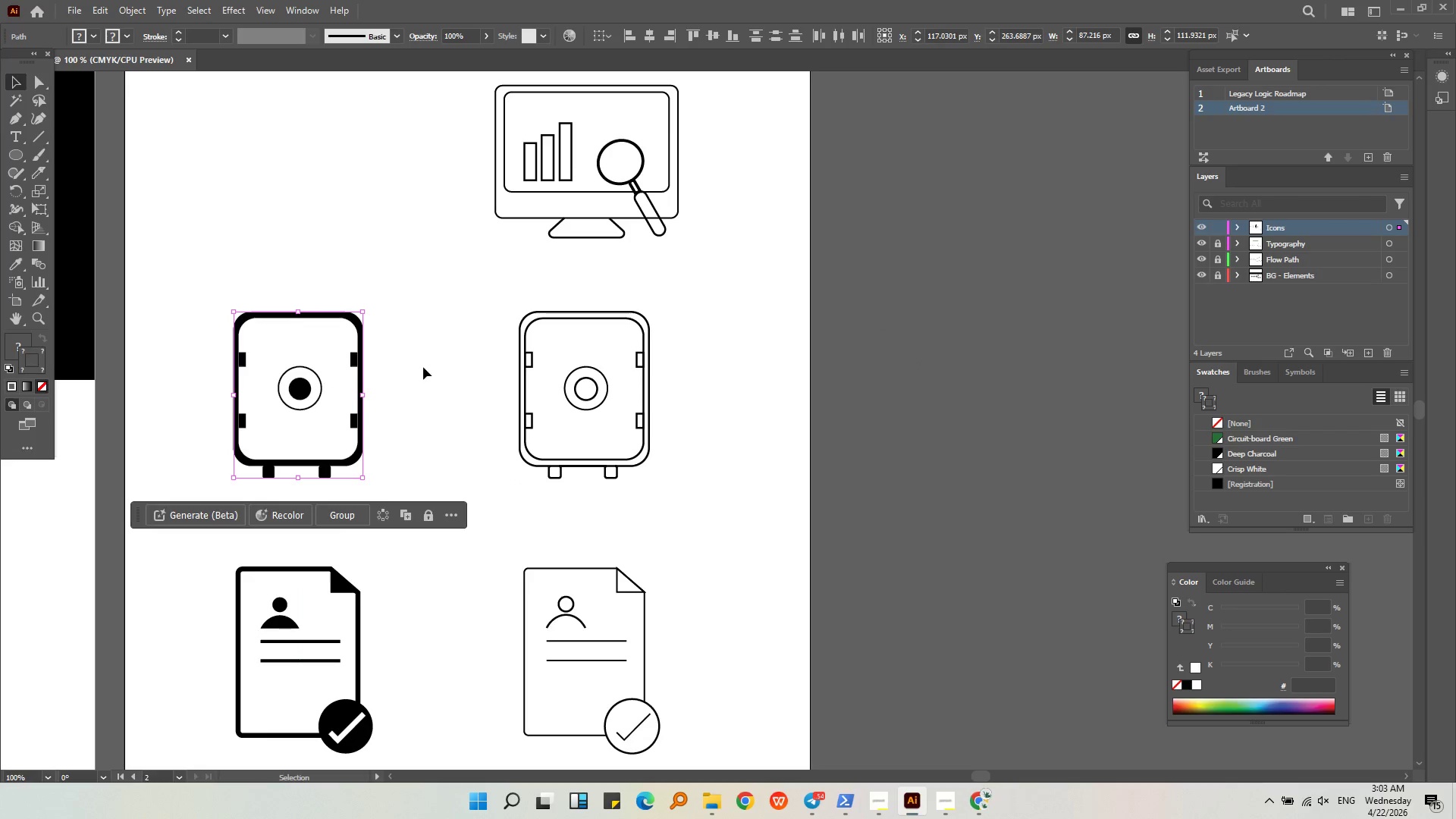 
left_click([423, 367])
 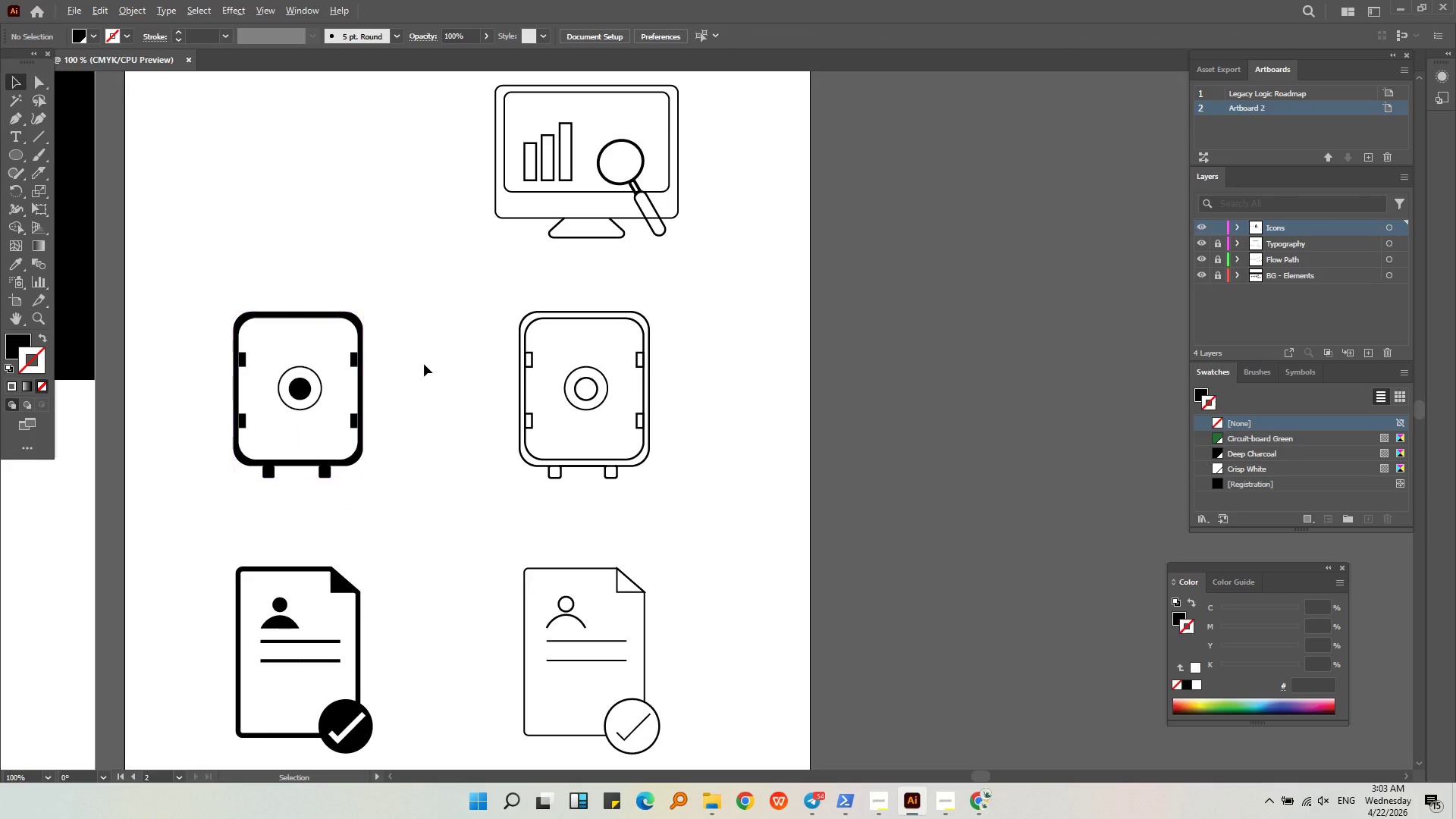 
key(Alt+AltLeft)
 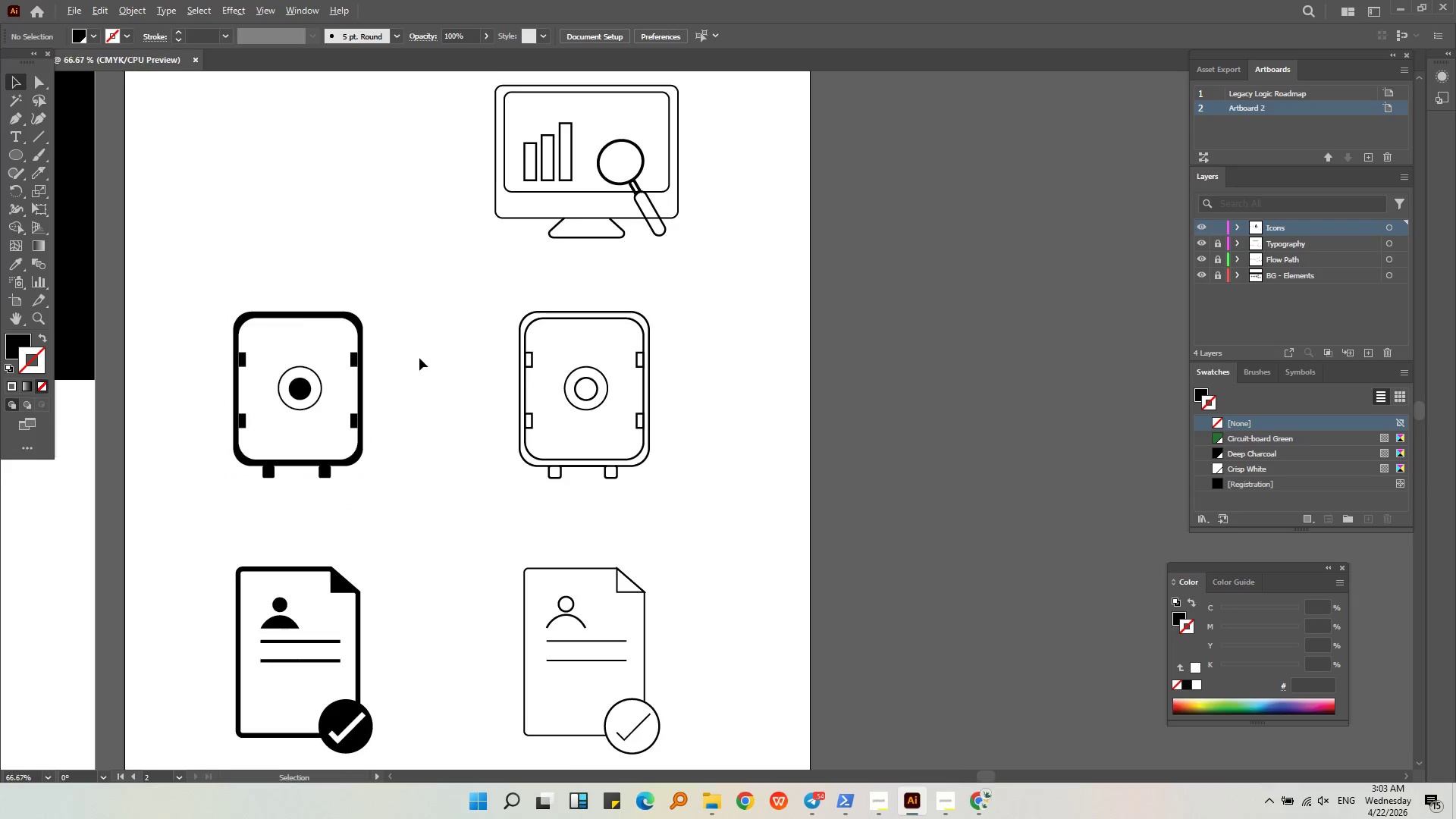 
scroll: coordinate [419, 358], scroll_direction: down, amount: 2.0
 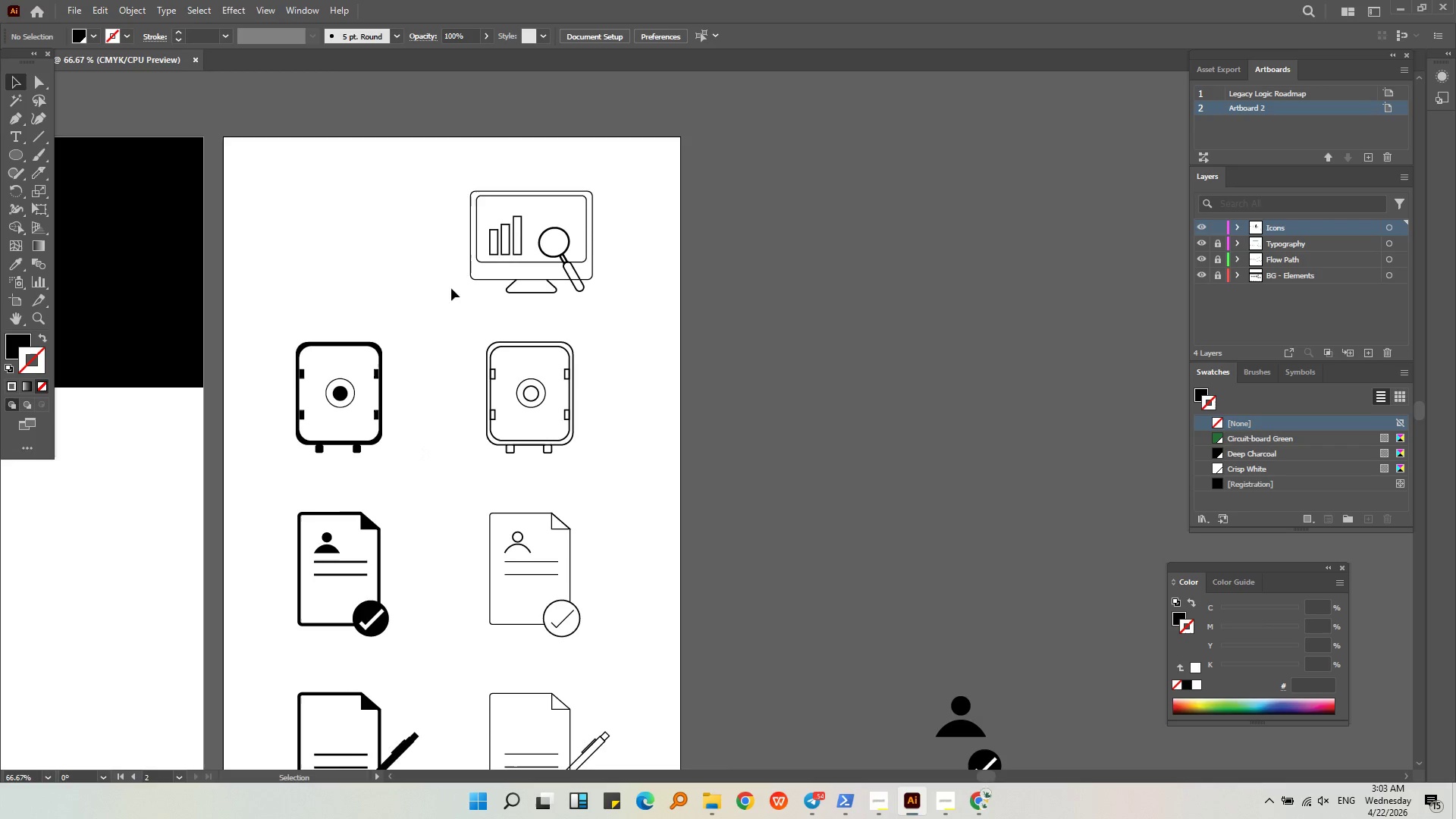 
key(Alt+AltLeft)
 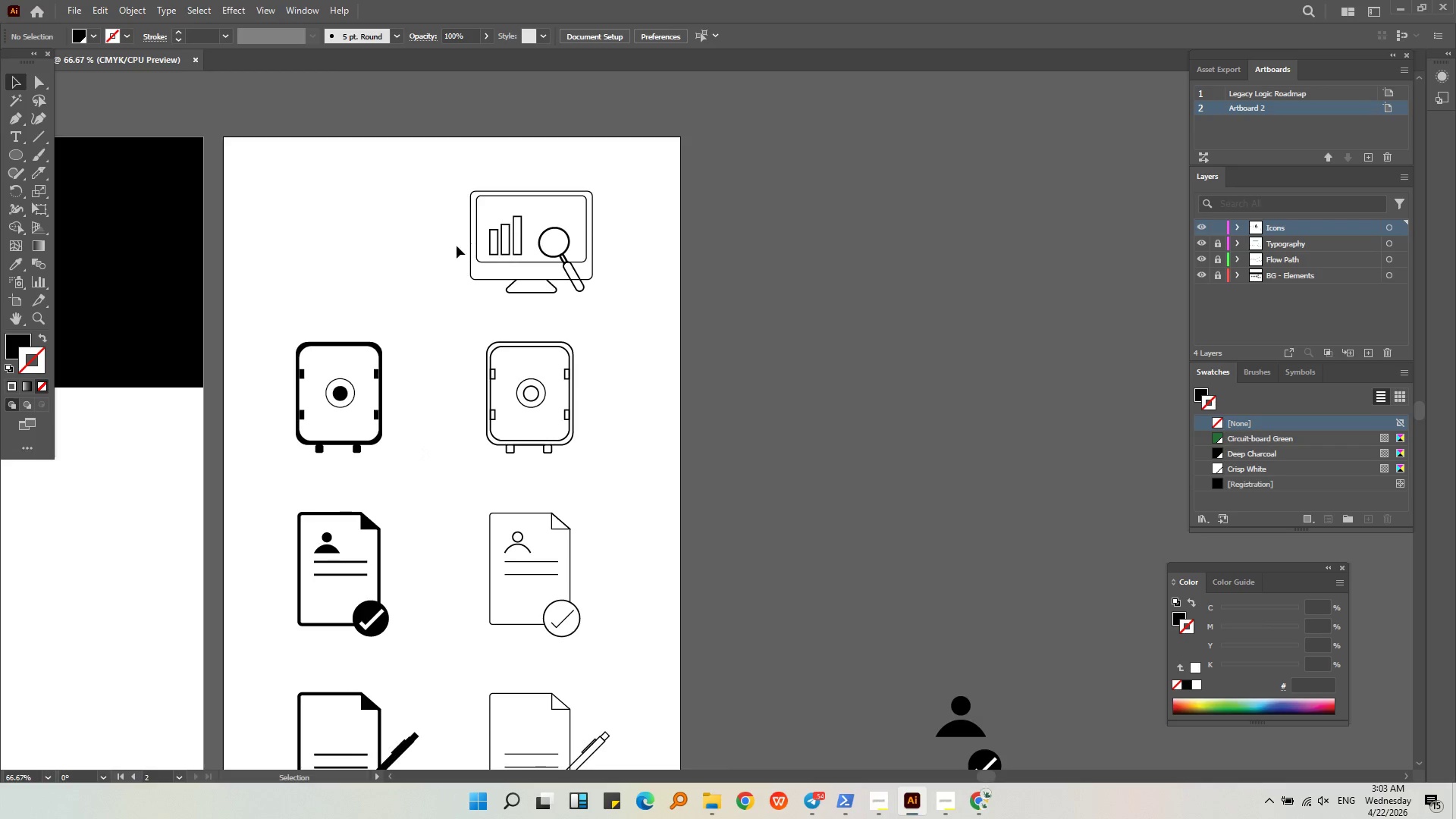 
scroll: coordinate [457, 246], scroll_direction: down, amount: 2.0
 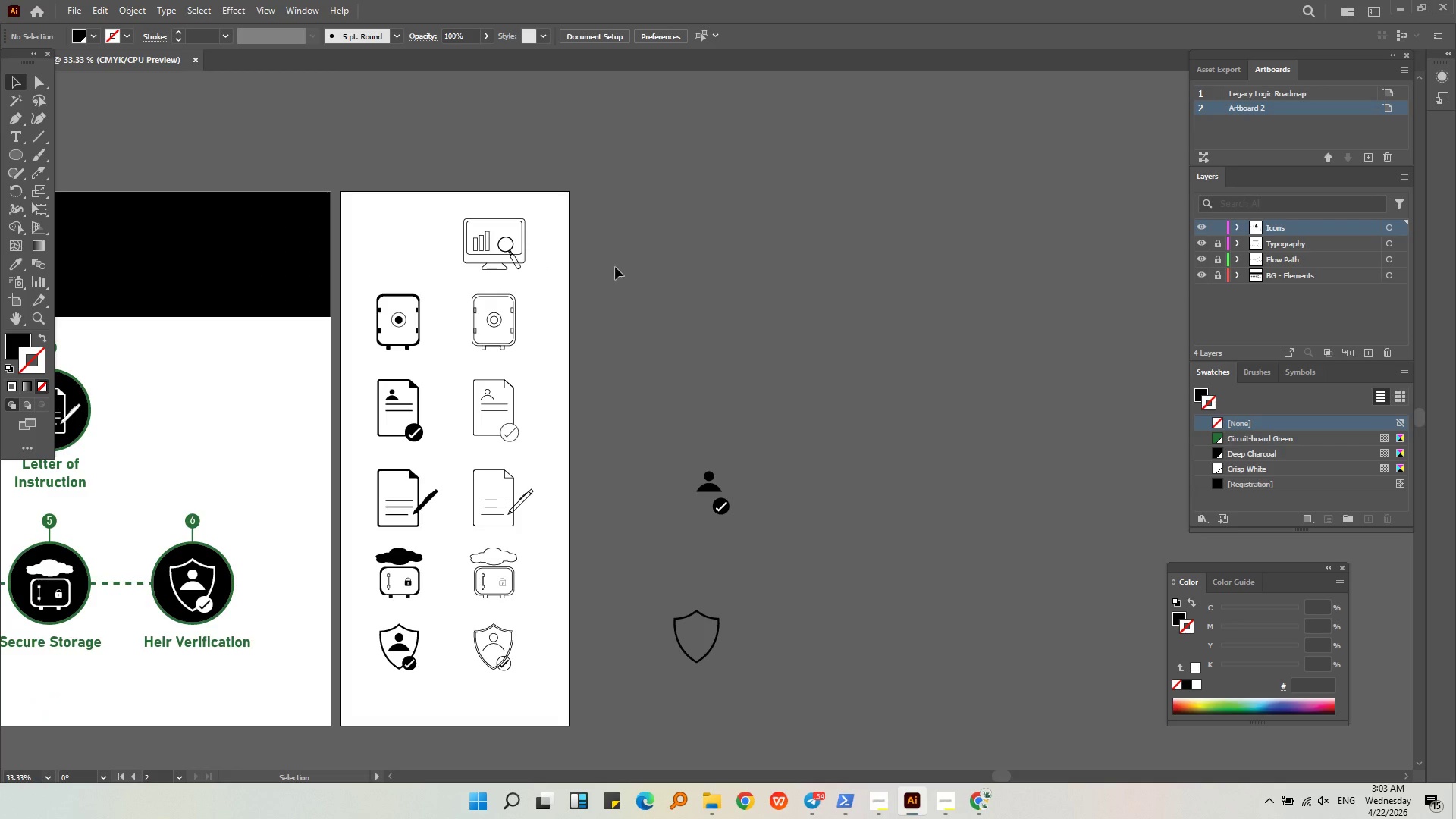 
left_click([615, 267])
 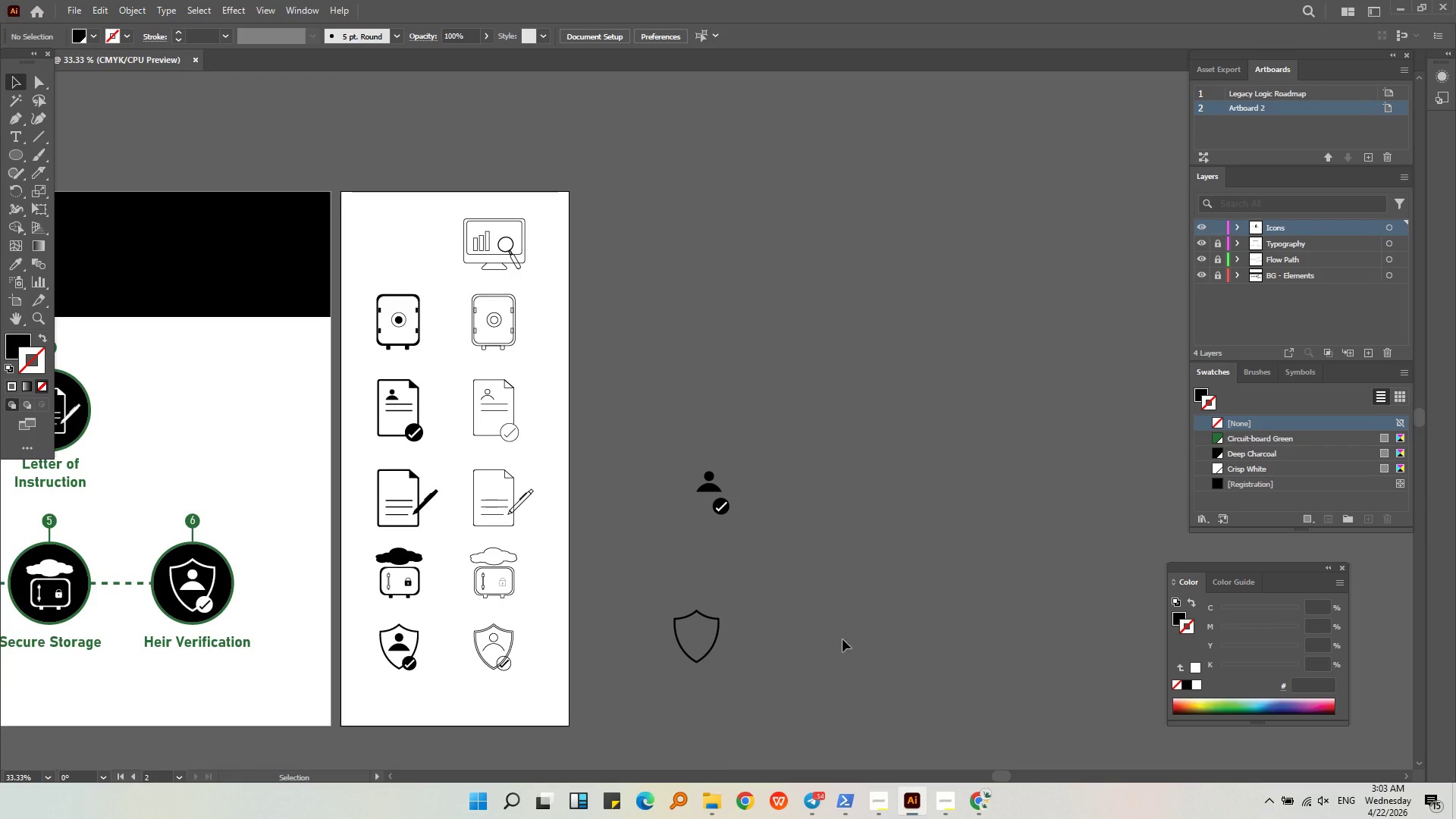 
left_click([953, 805])